 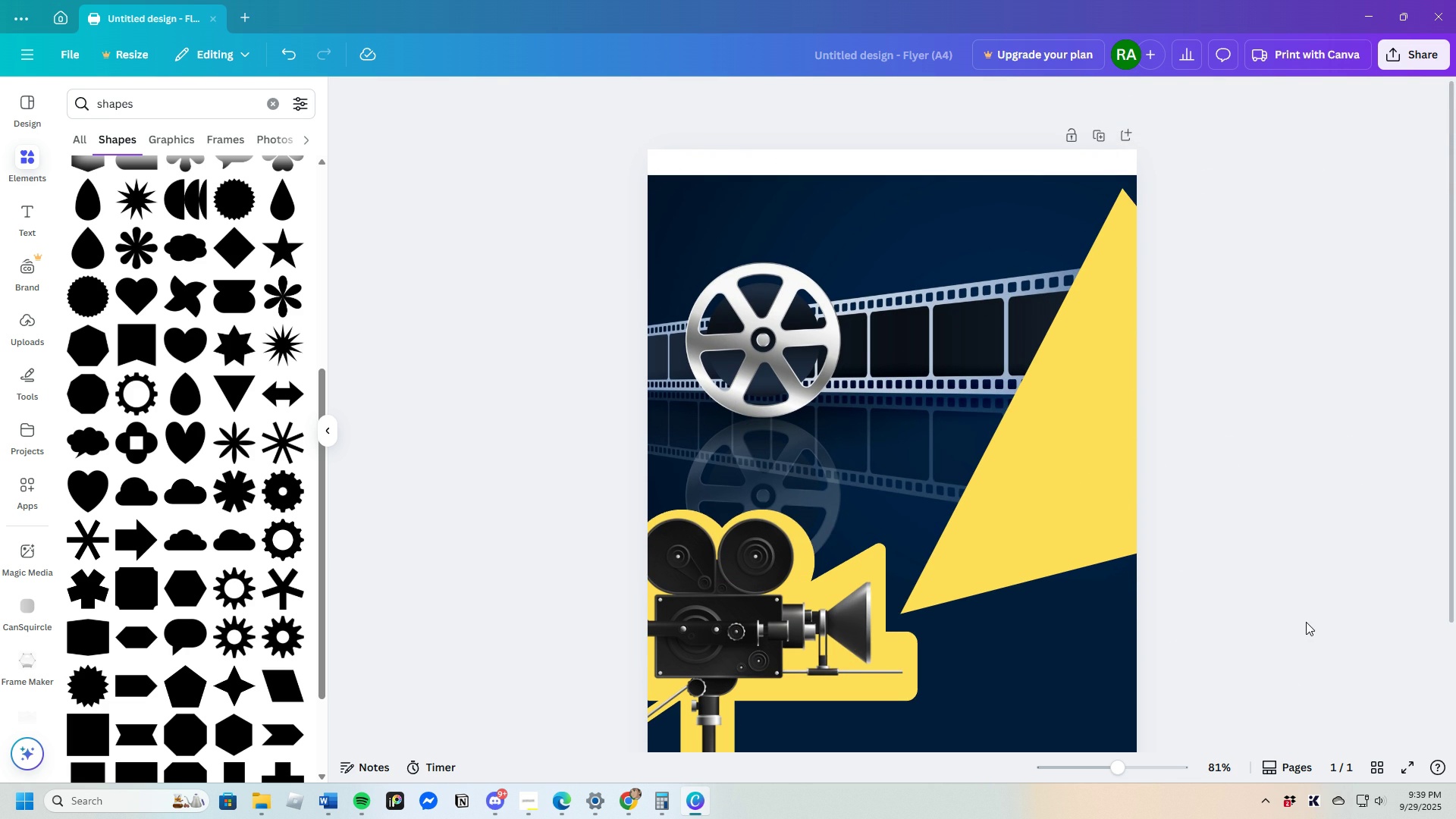 
scroll: coordinate [1194, 576], scroll_direction: down, amount: 3.0
 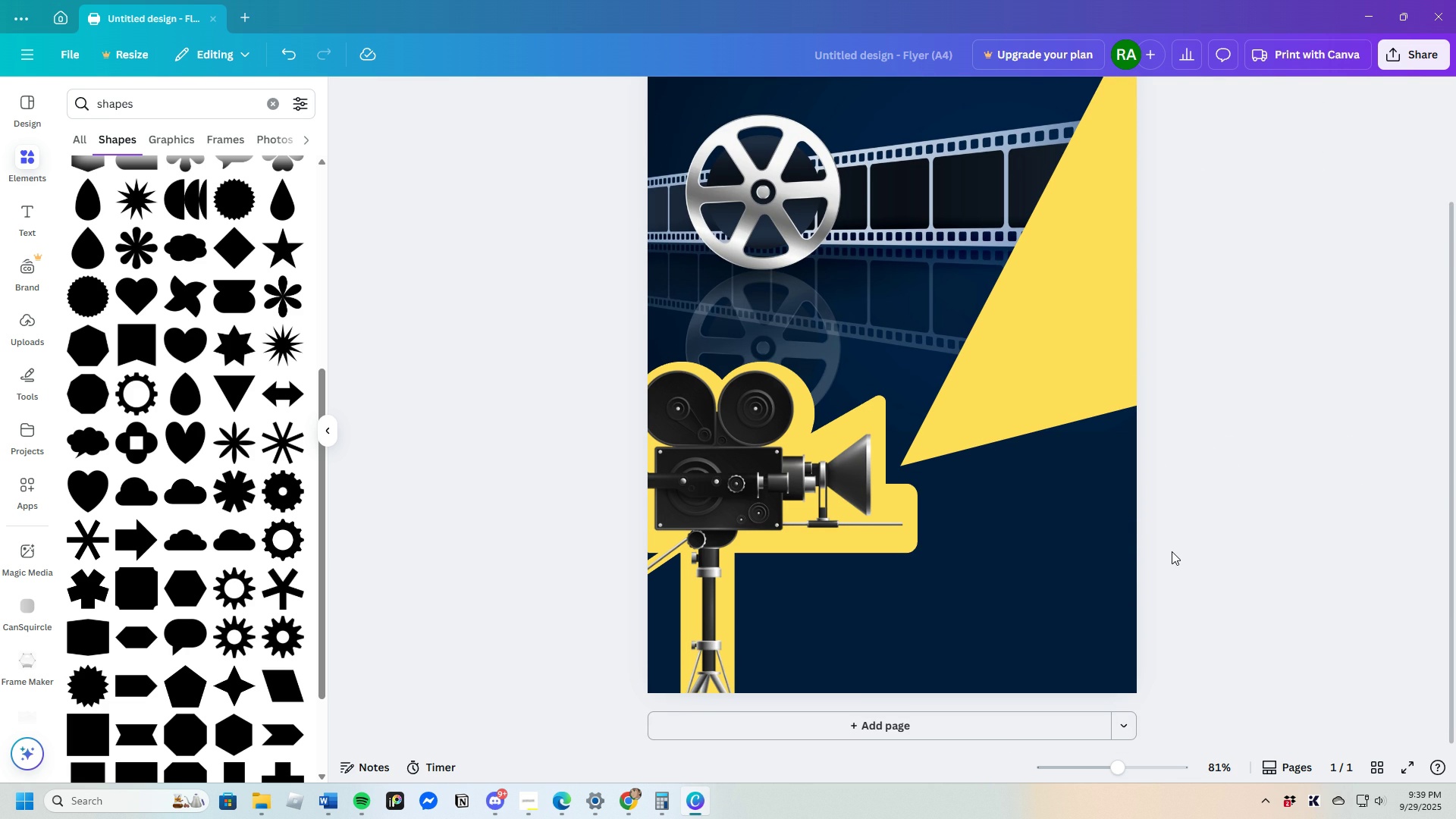 
scroll: coordinate [1139, 540], scroll_direction: up, amount: 1.0
 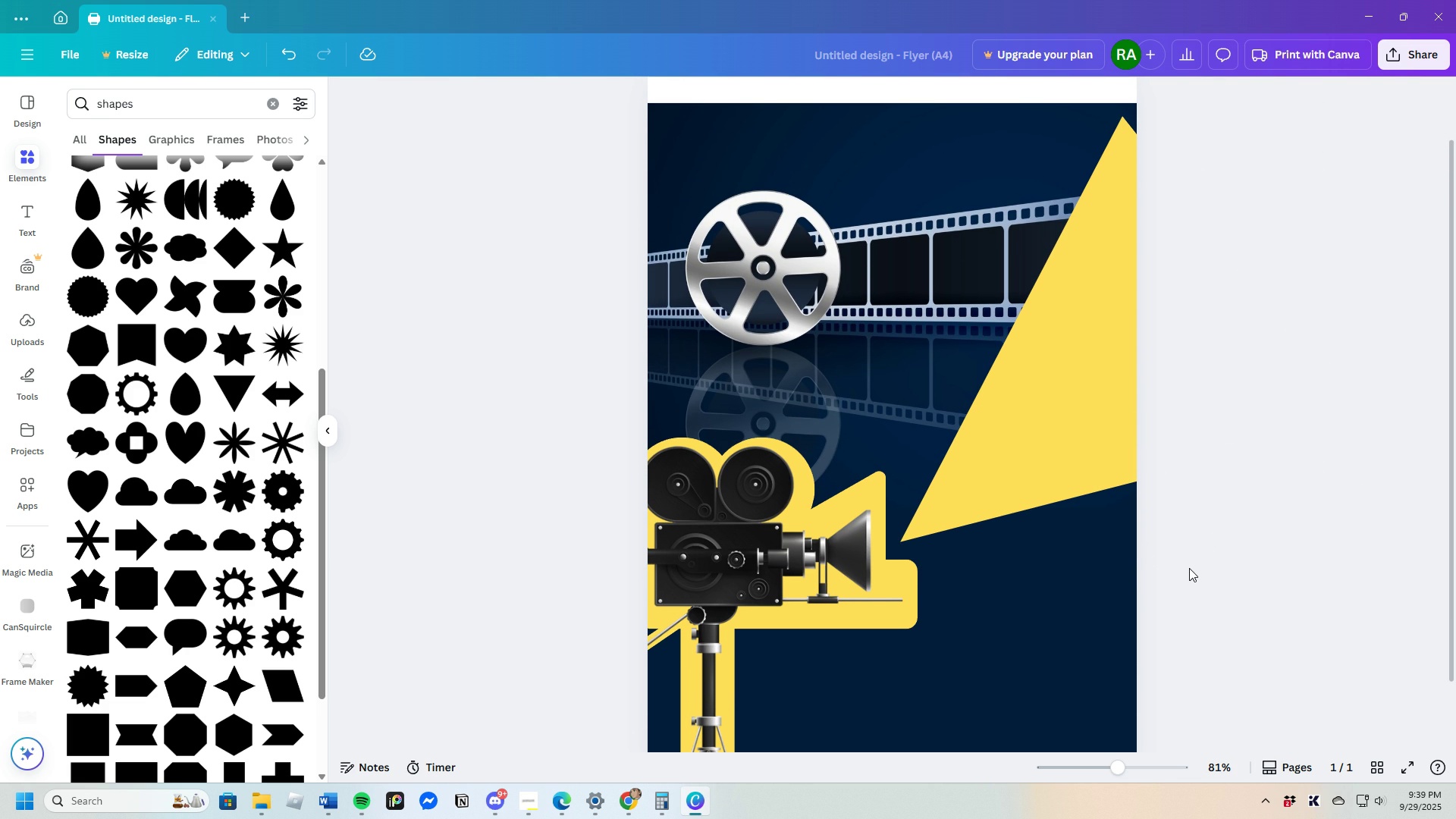 
wait(5.9)
 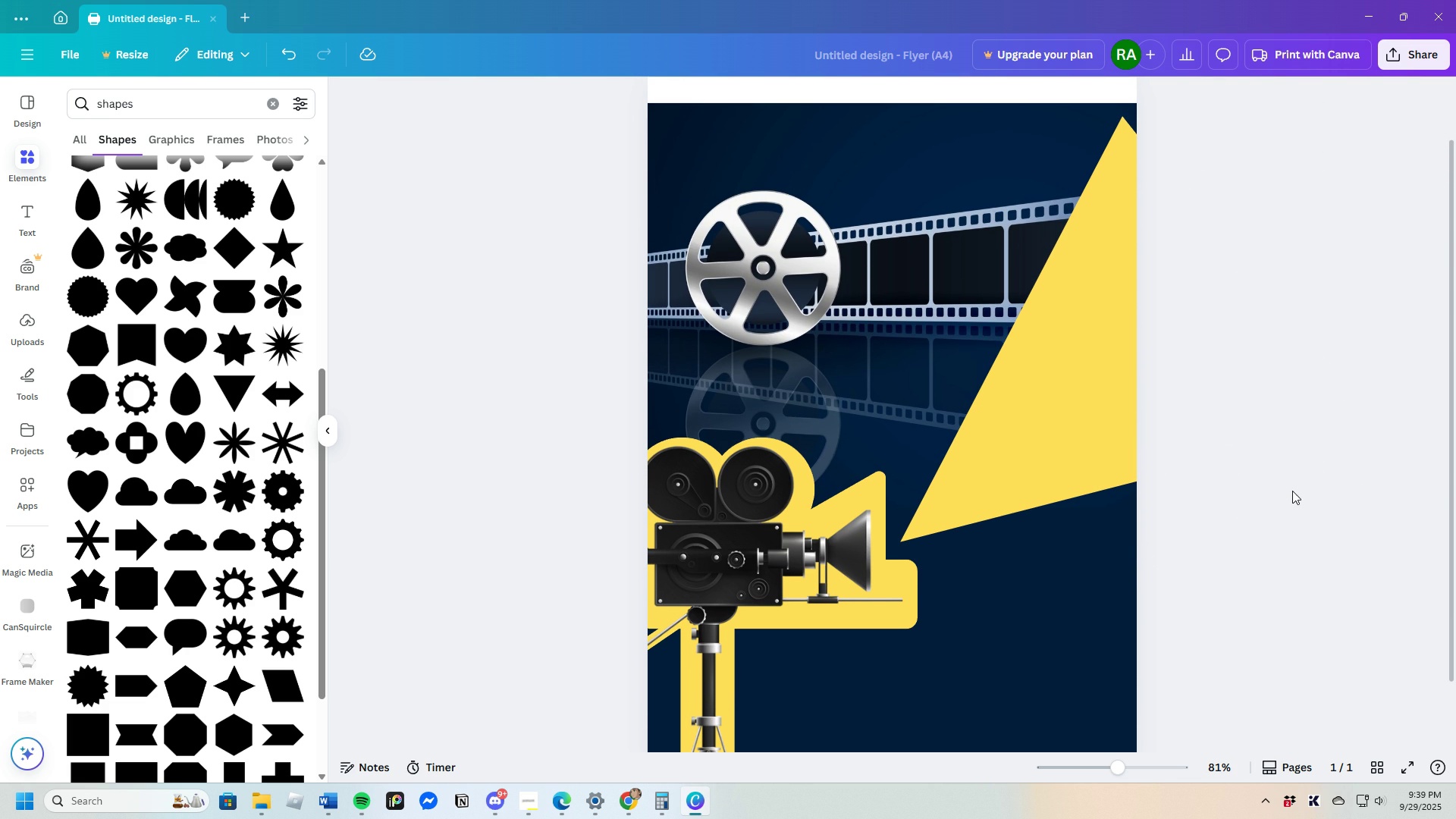 
scroll: coordinate [1166, 562], scroll_direction: down, amount: 3.0
 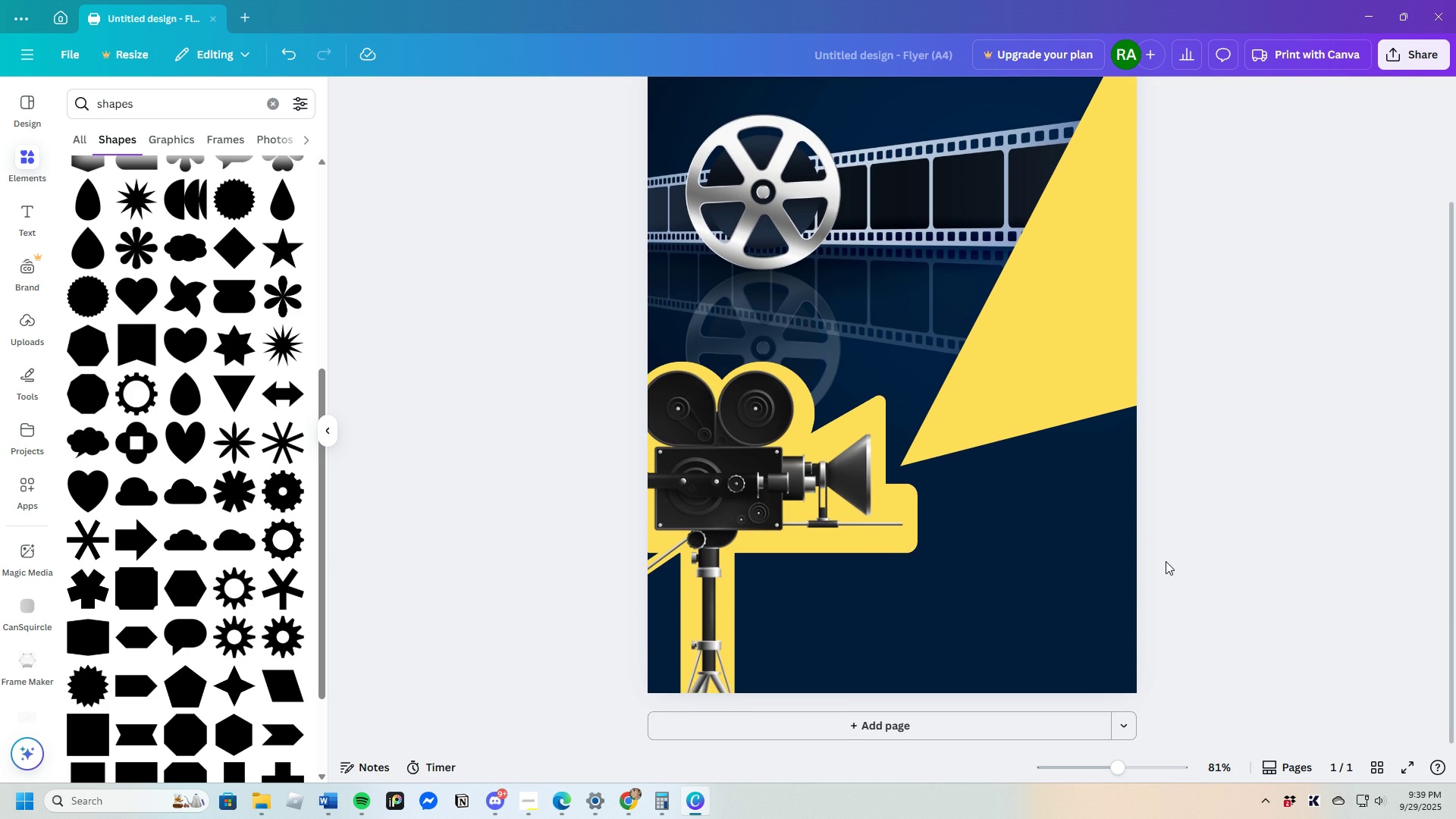 
scroll: coordinate [1163, 560], scroll_direction: none, amount: 0.0